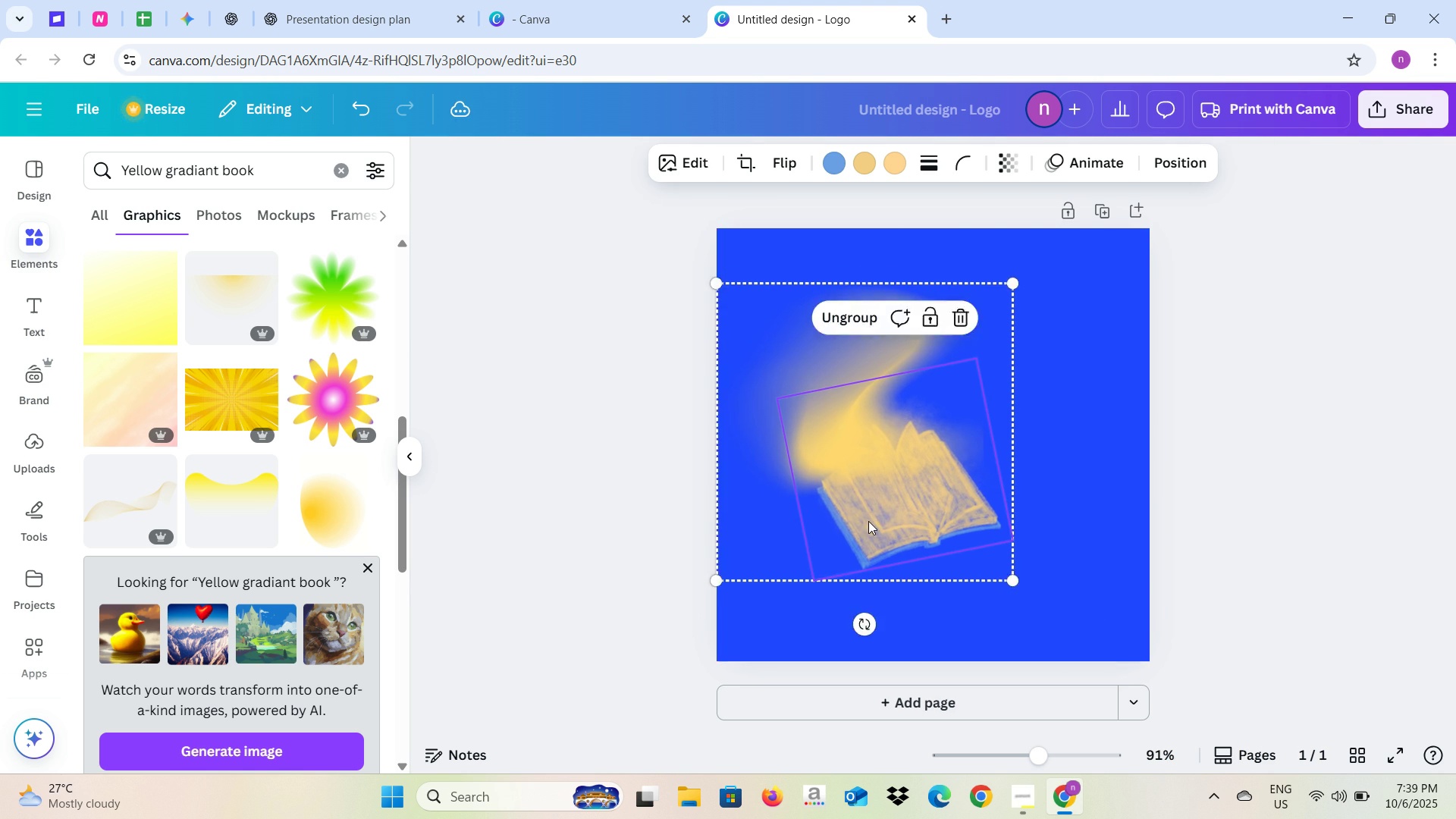 
key(Alt+AltLeft)
 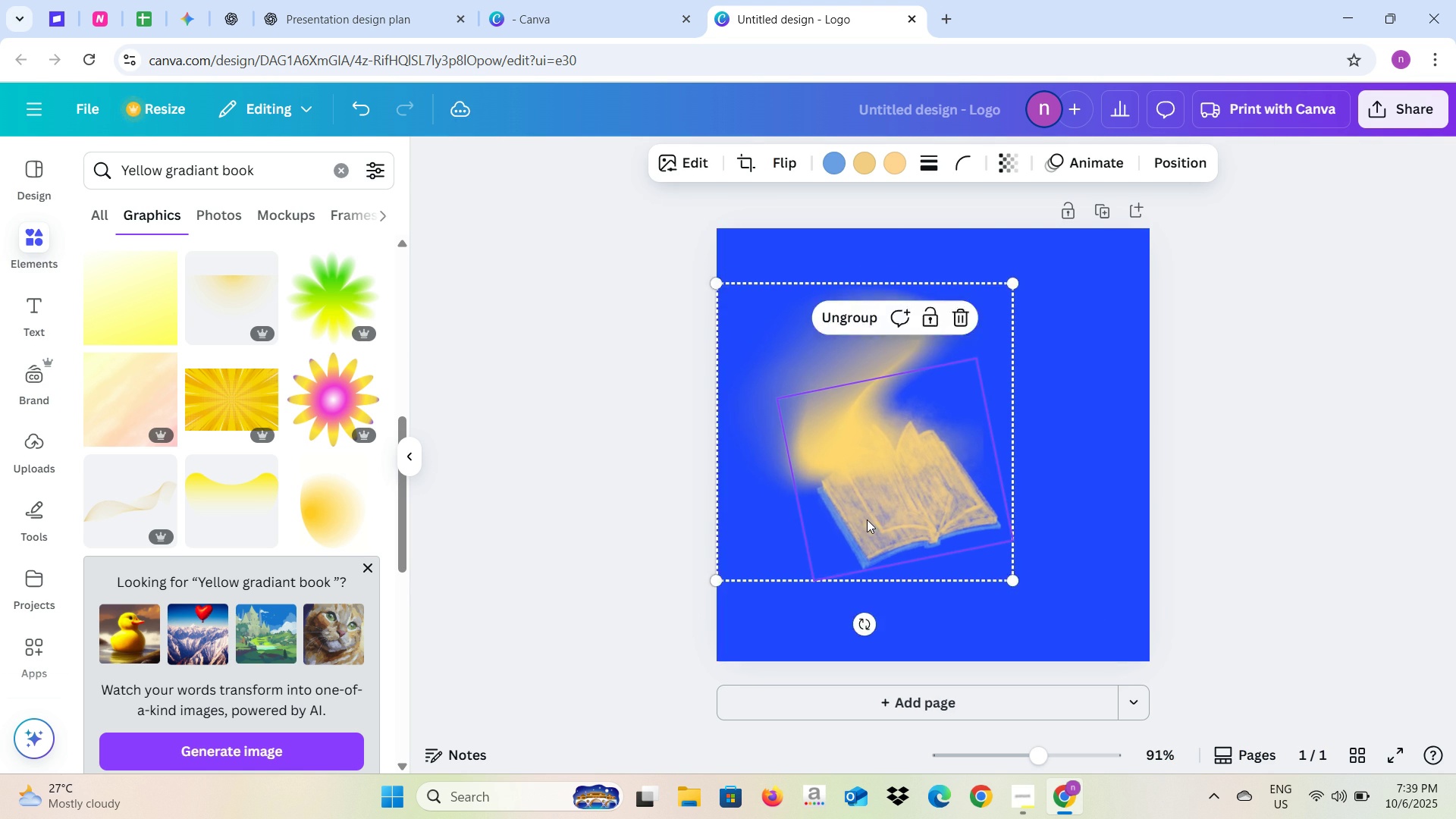 
key(Alt+Tab)
 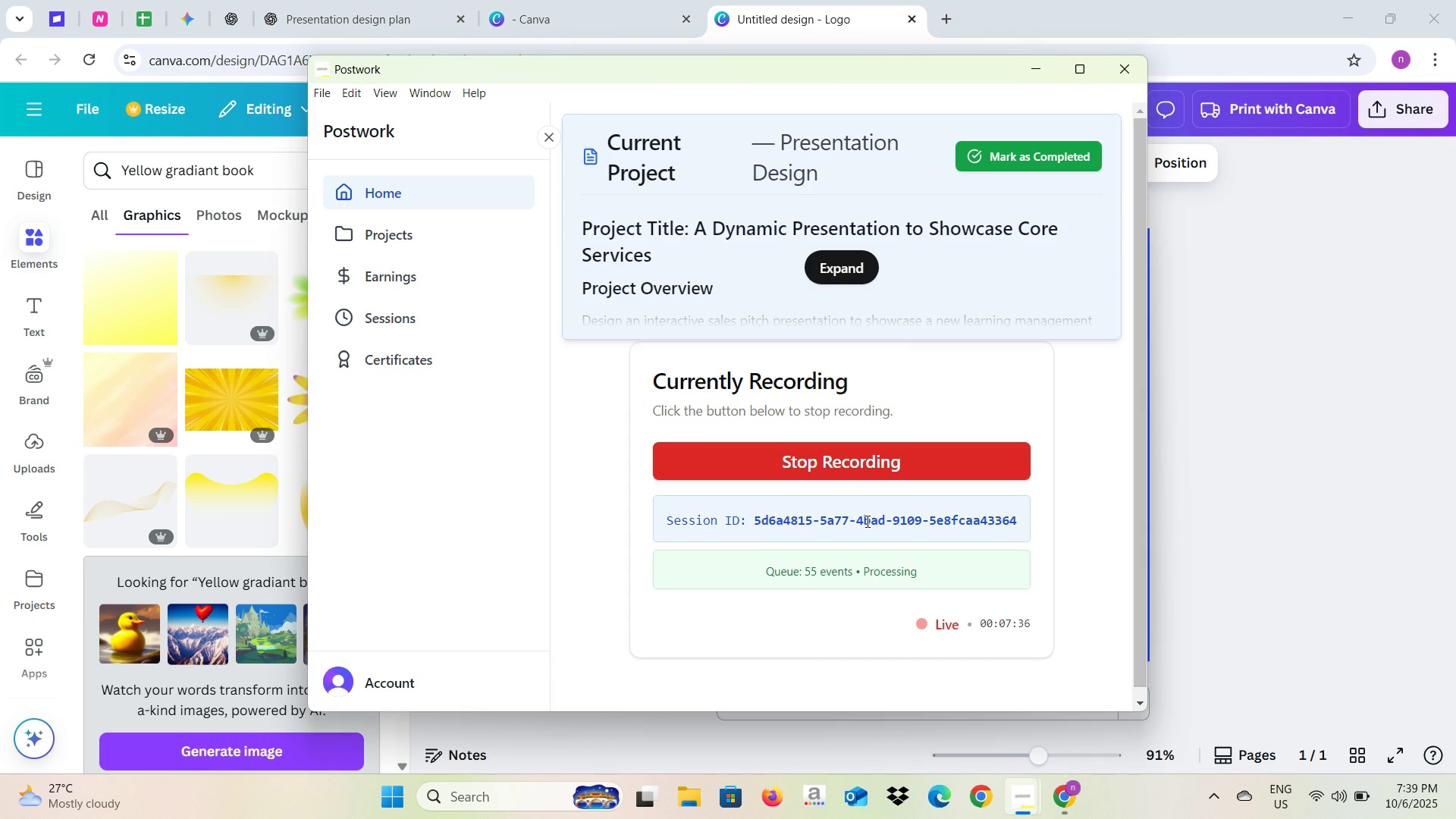 
key(Alt+AltLeft)
 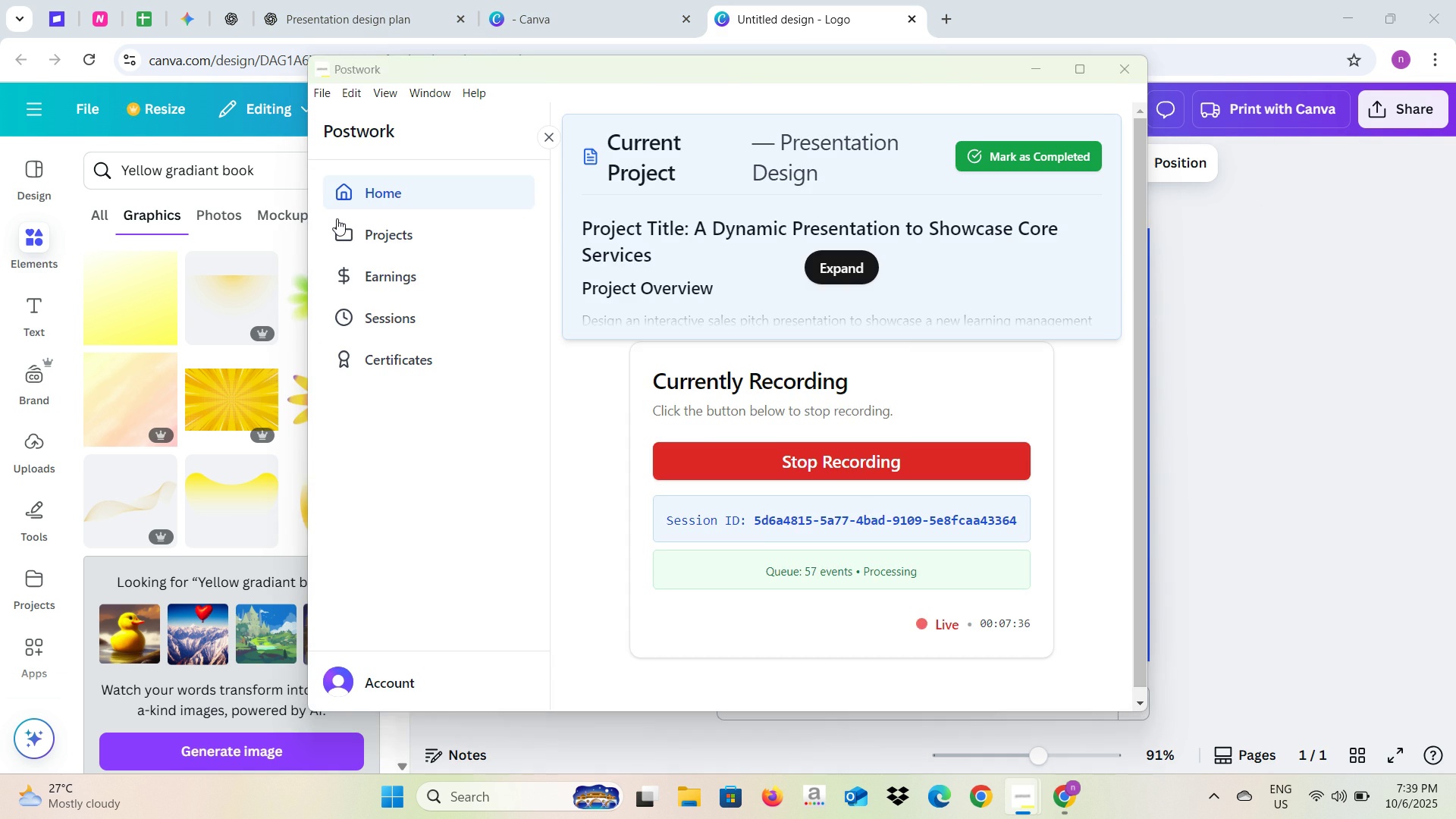 
key(Alt+Tab)
 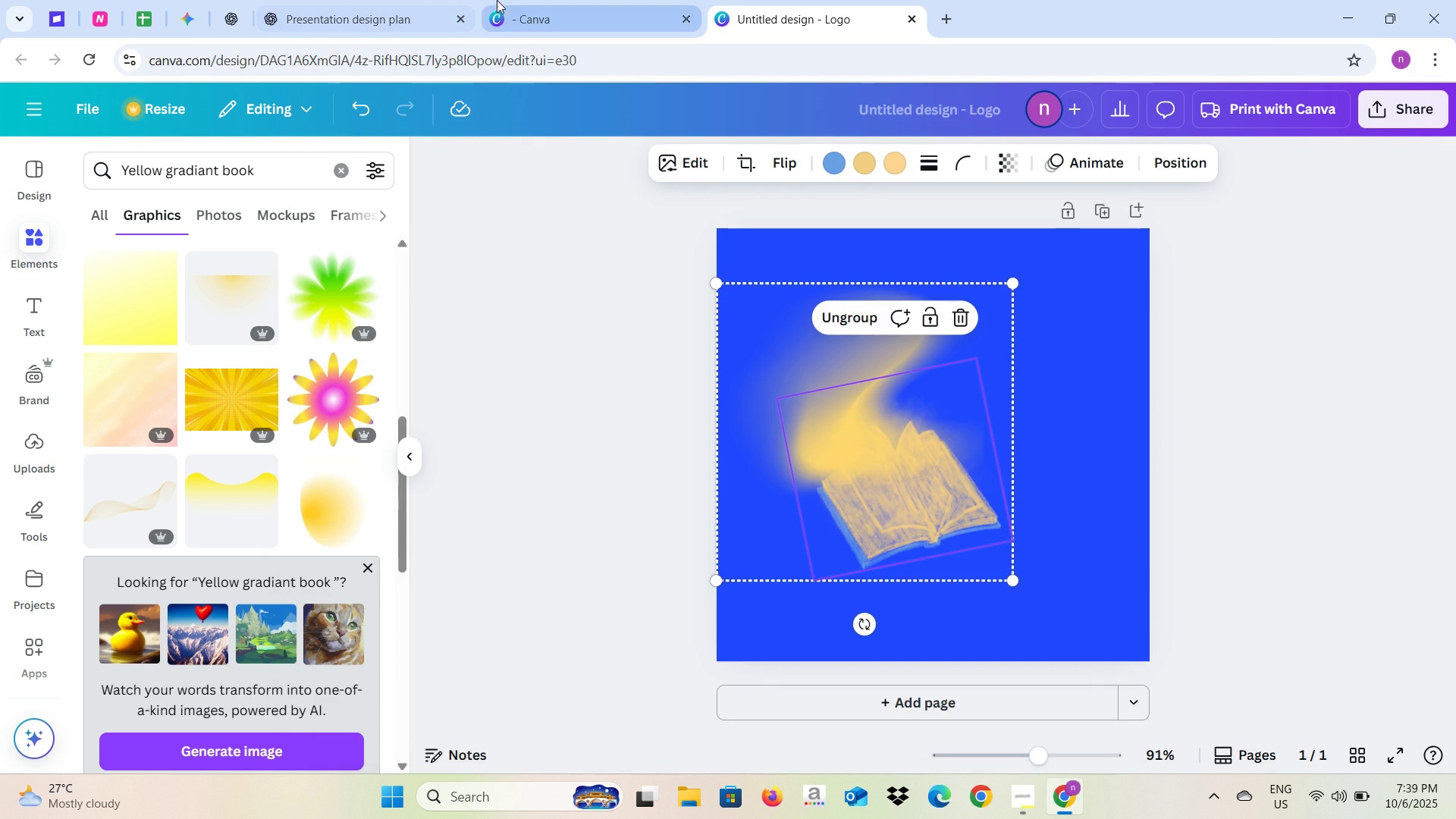 
left_click([497, 0])
 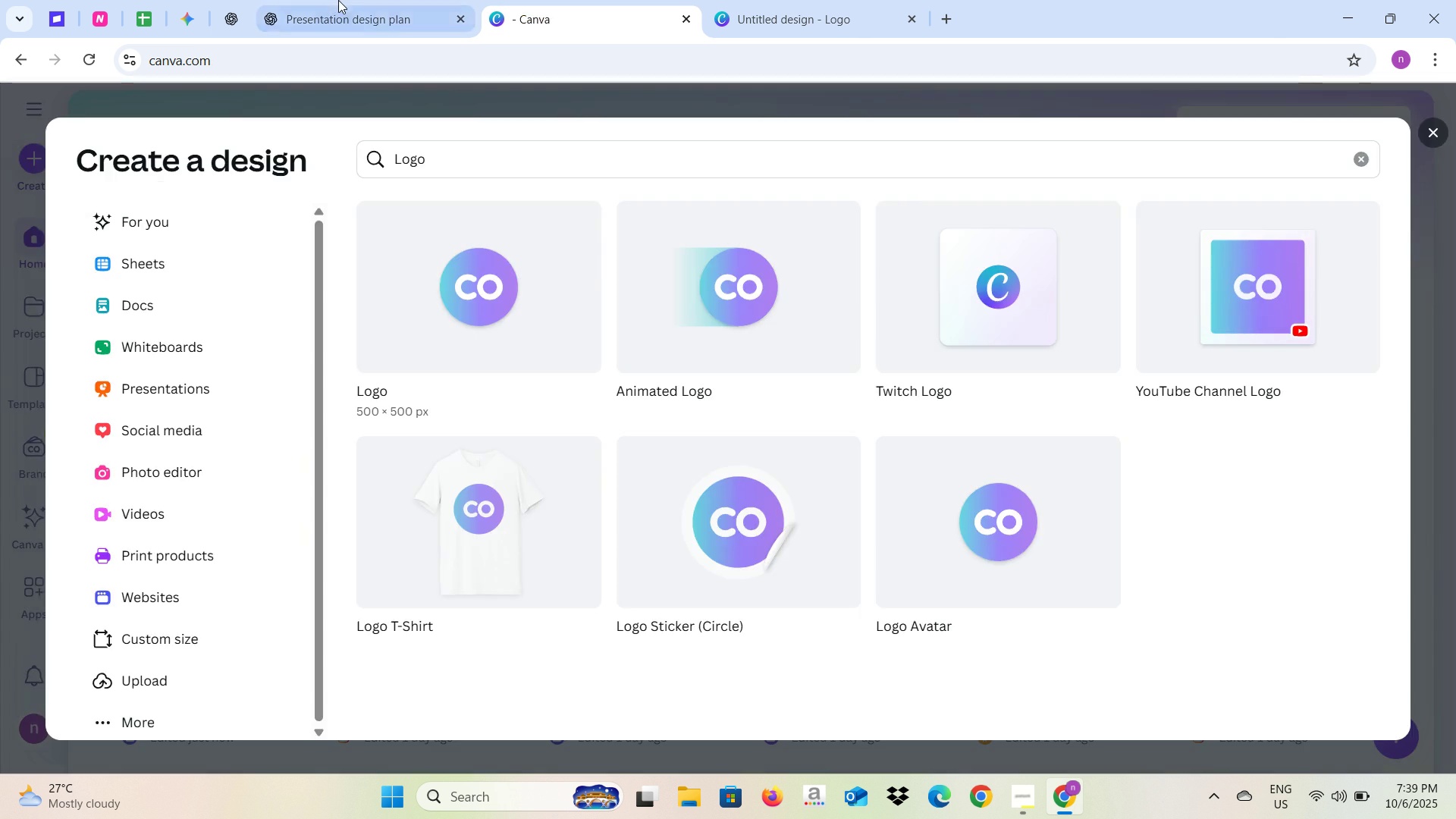 
left_click([338, 0])
 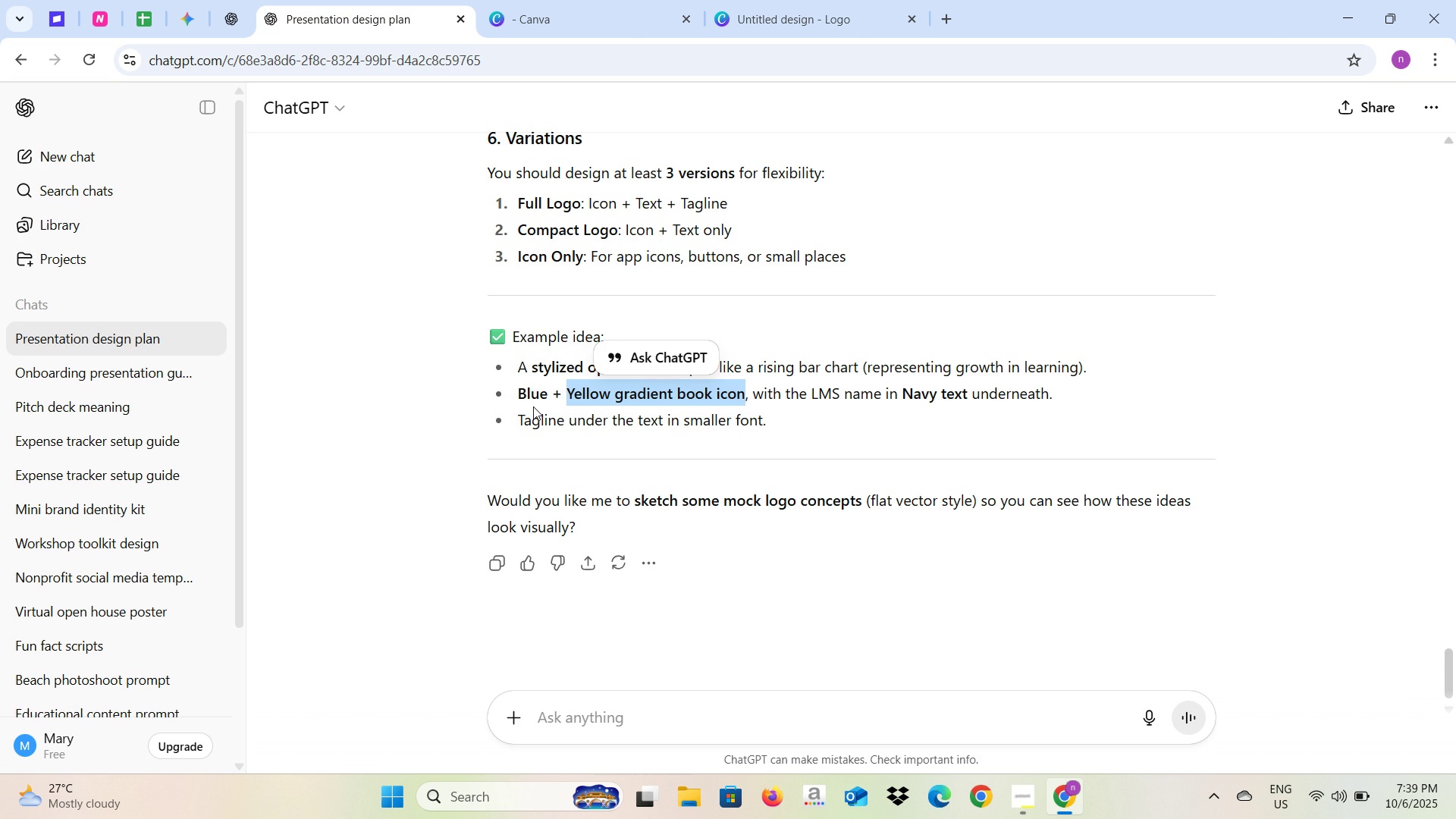 
key(Alt+AltLeft)
 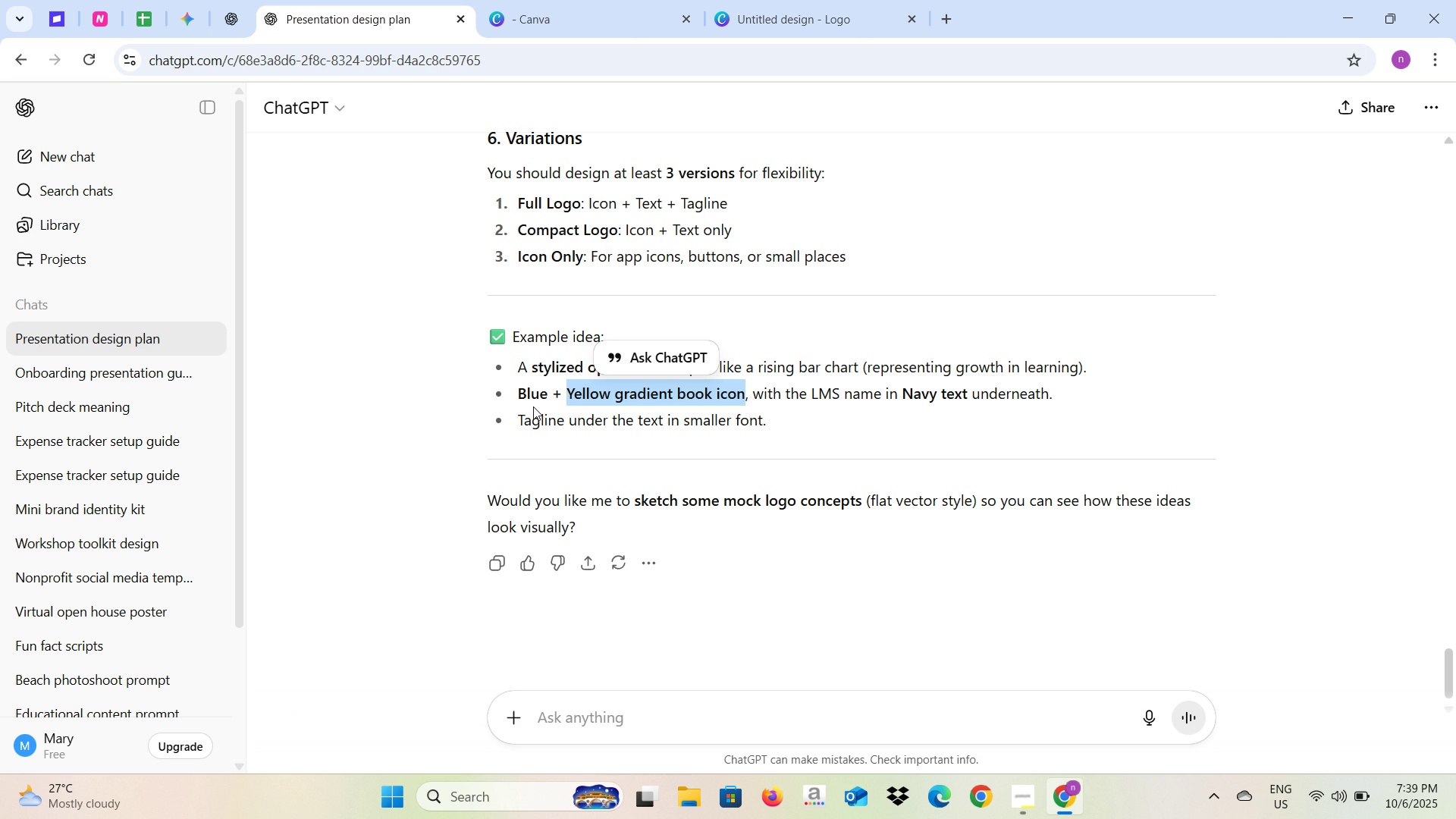 
key(Alt+Tab)